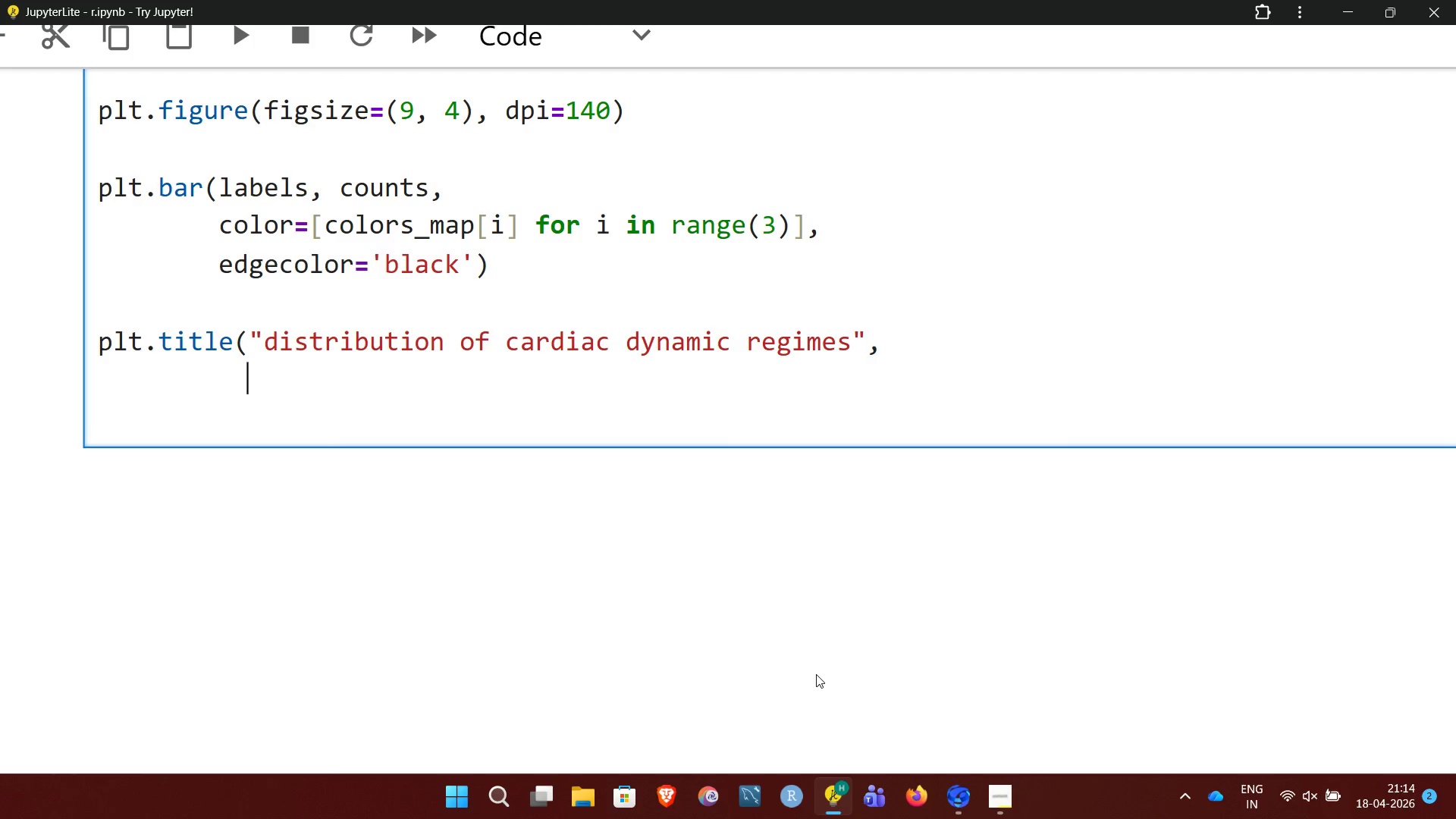 
type(fontsize=14, weight-)
key(Backspace)
type(=)
 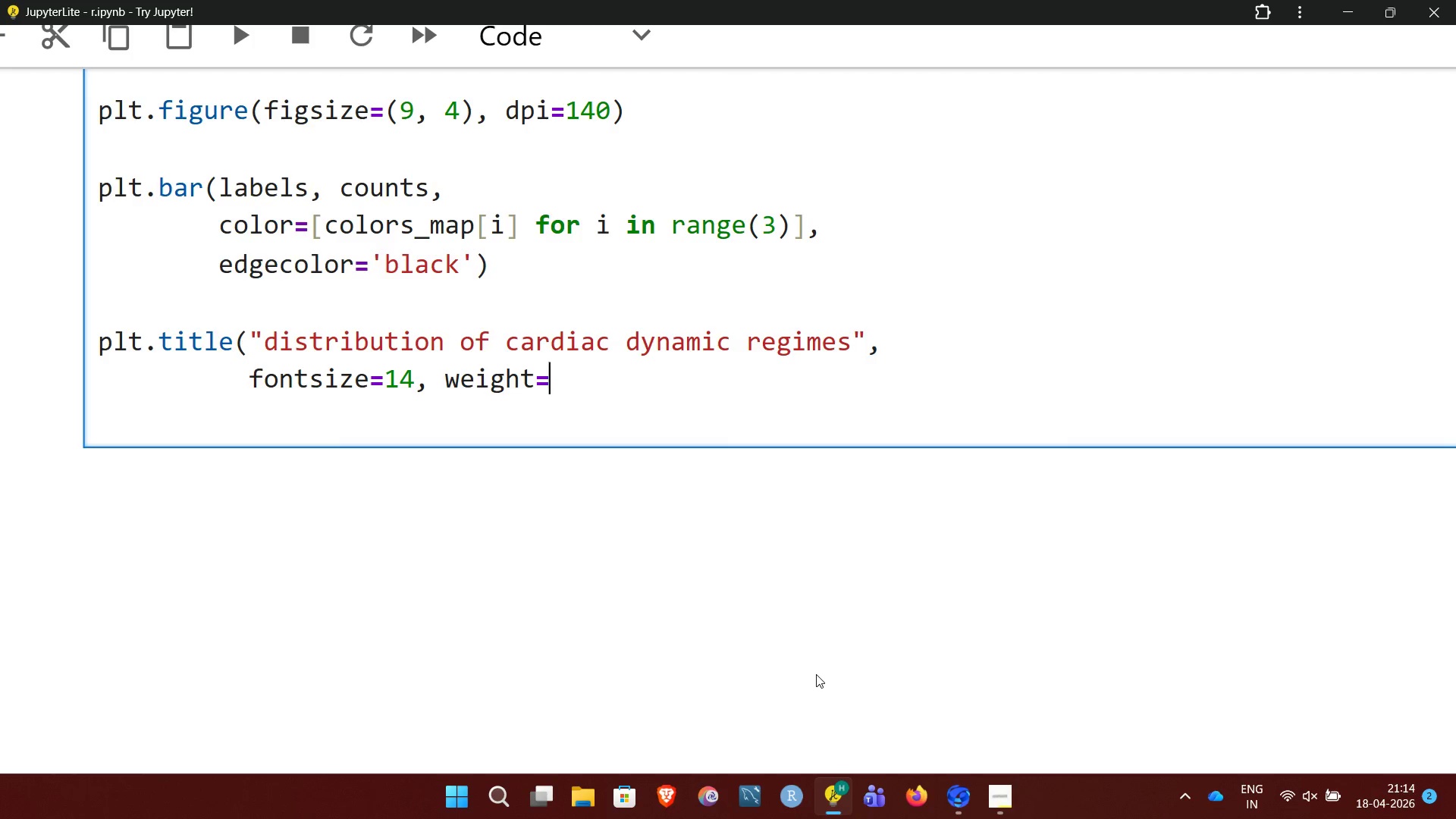 
key(Quote)
 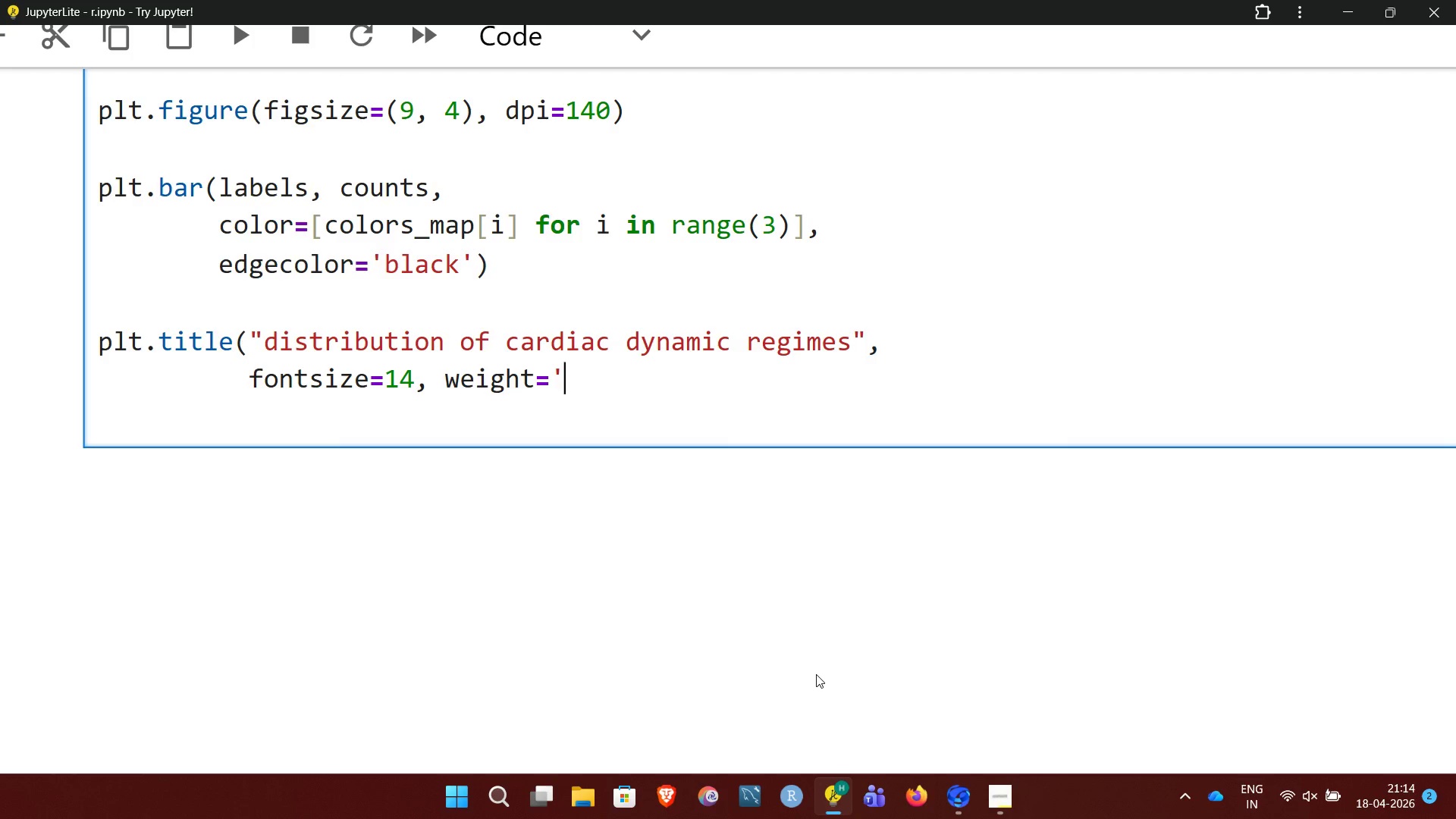 
type(bold)
 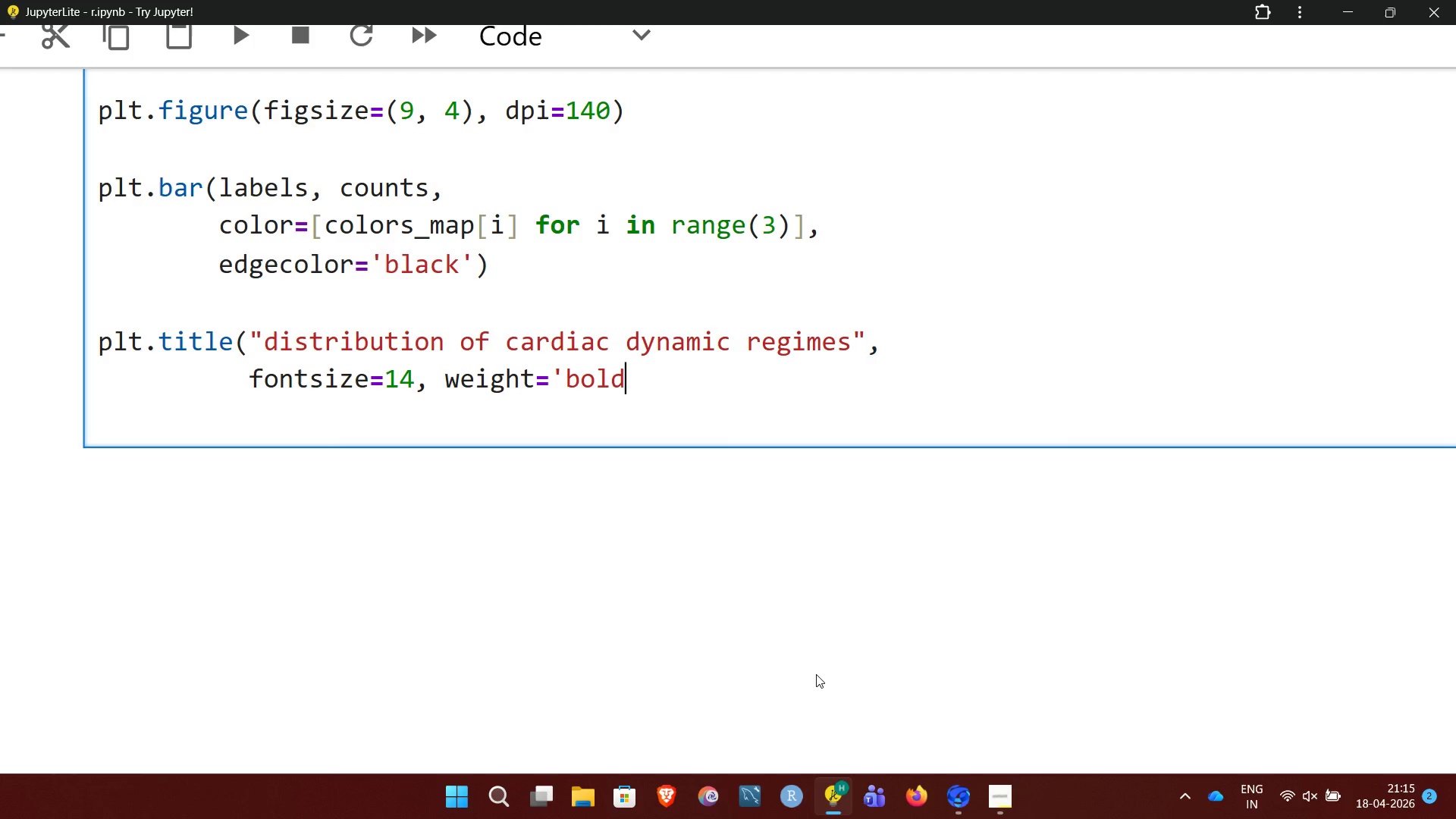 
wait(11.11)
 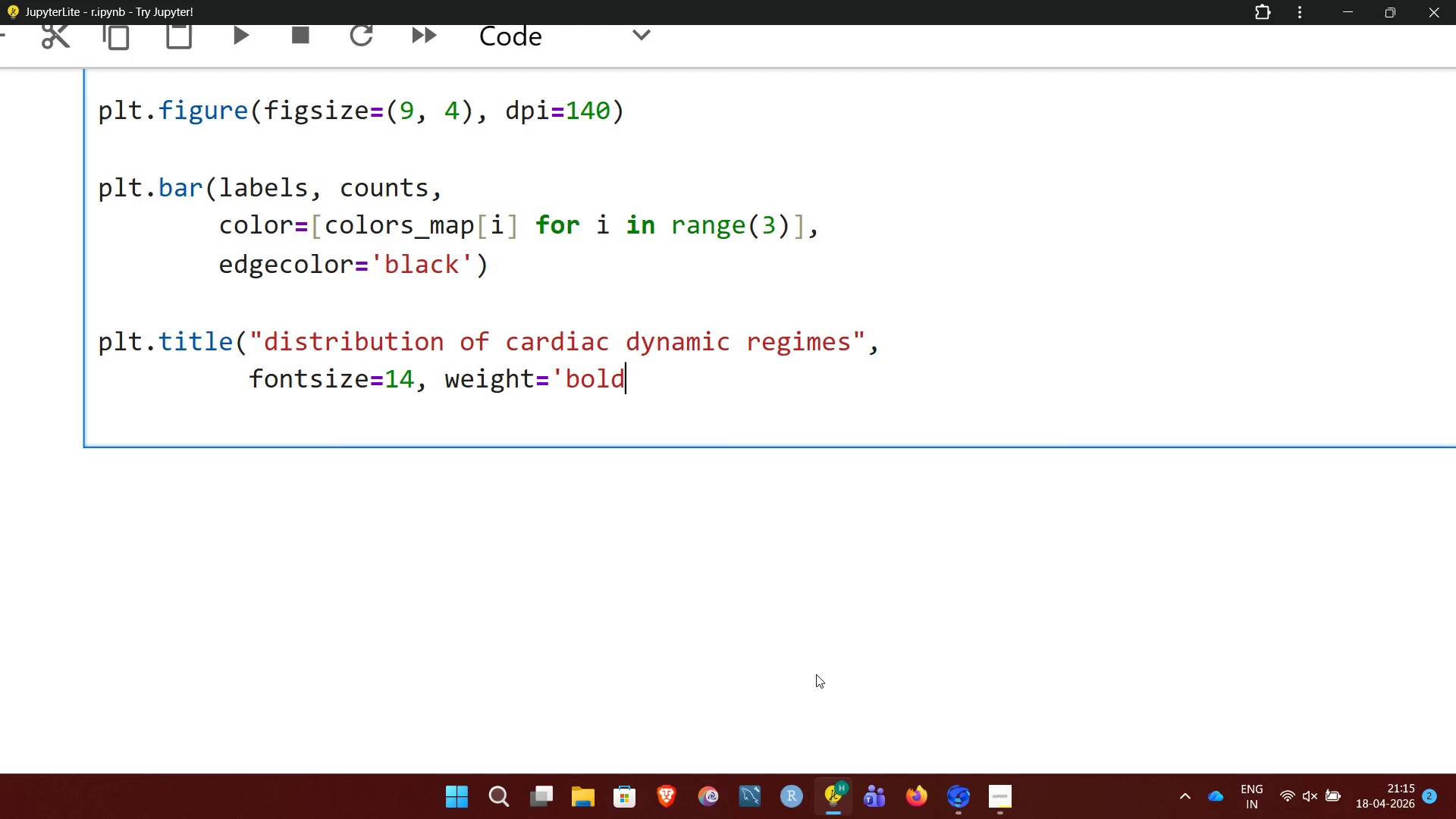 
key(Quote)
 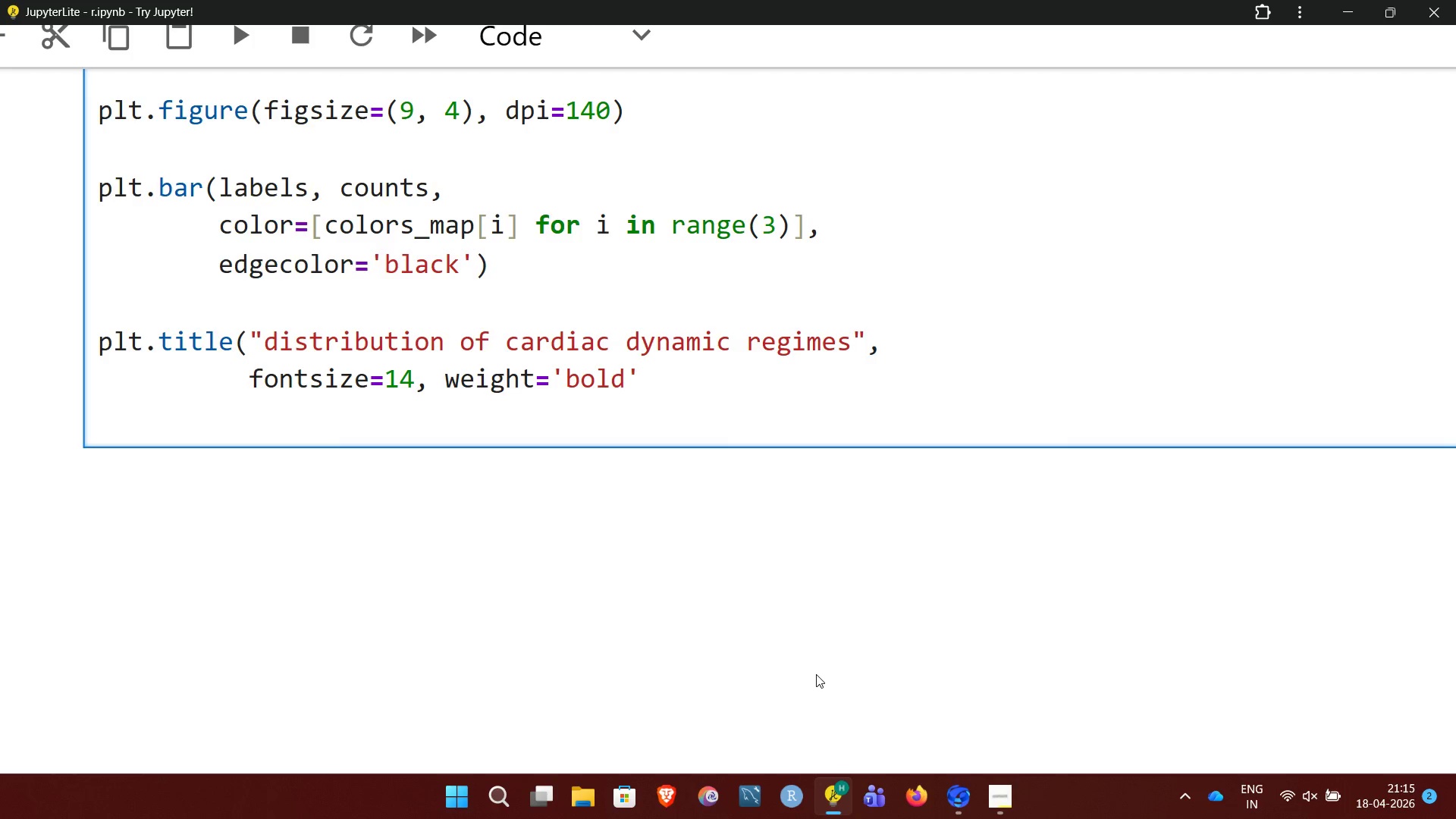 
key(Shift+0)
 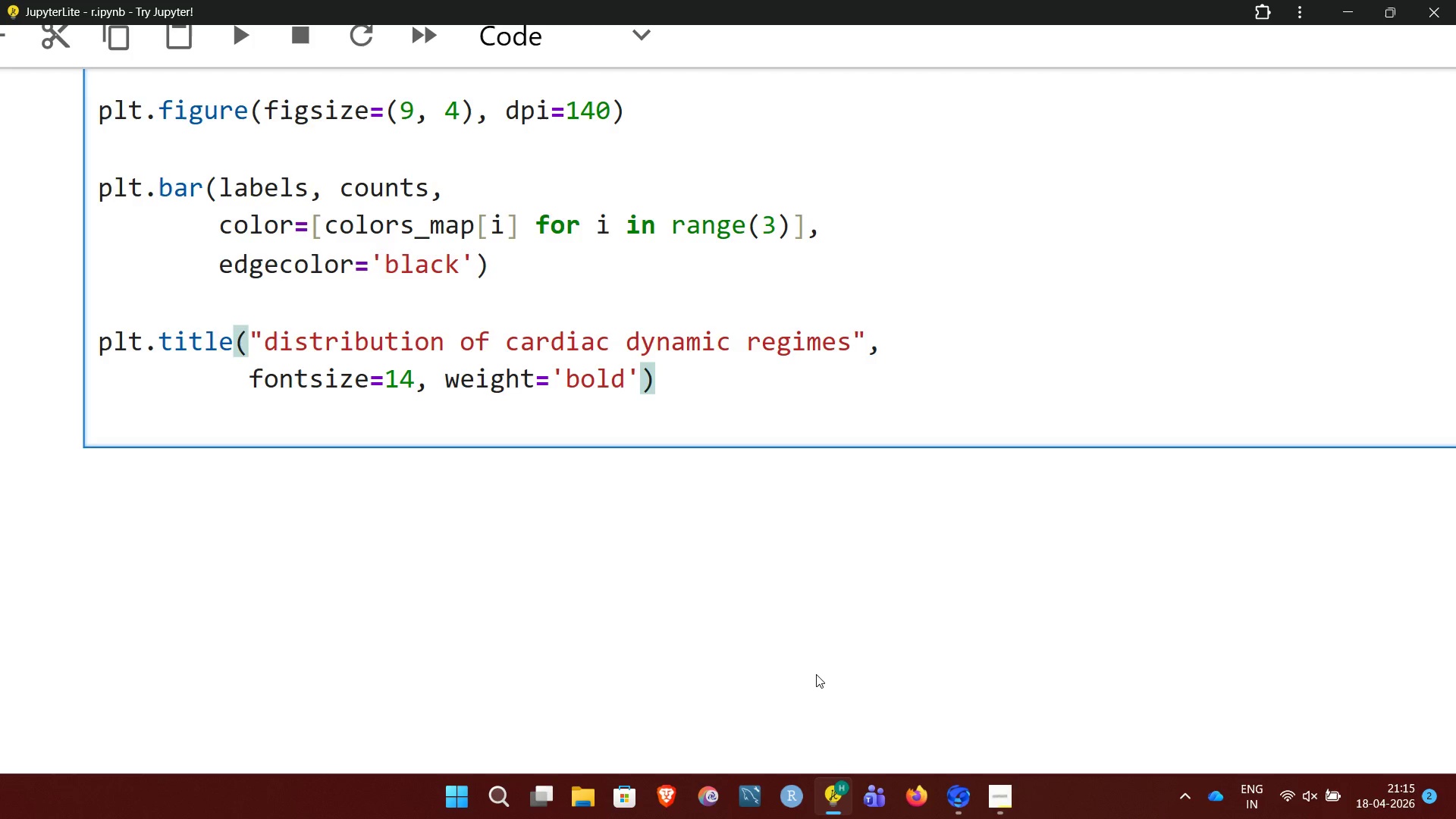 
key(Enter)
 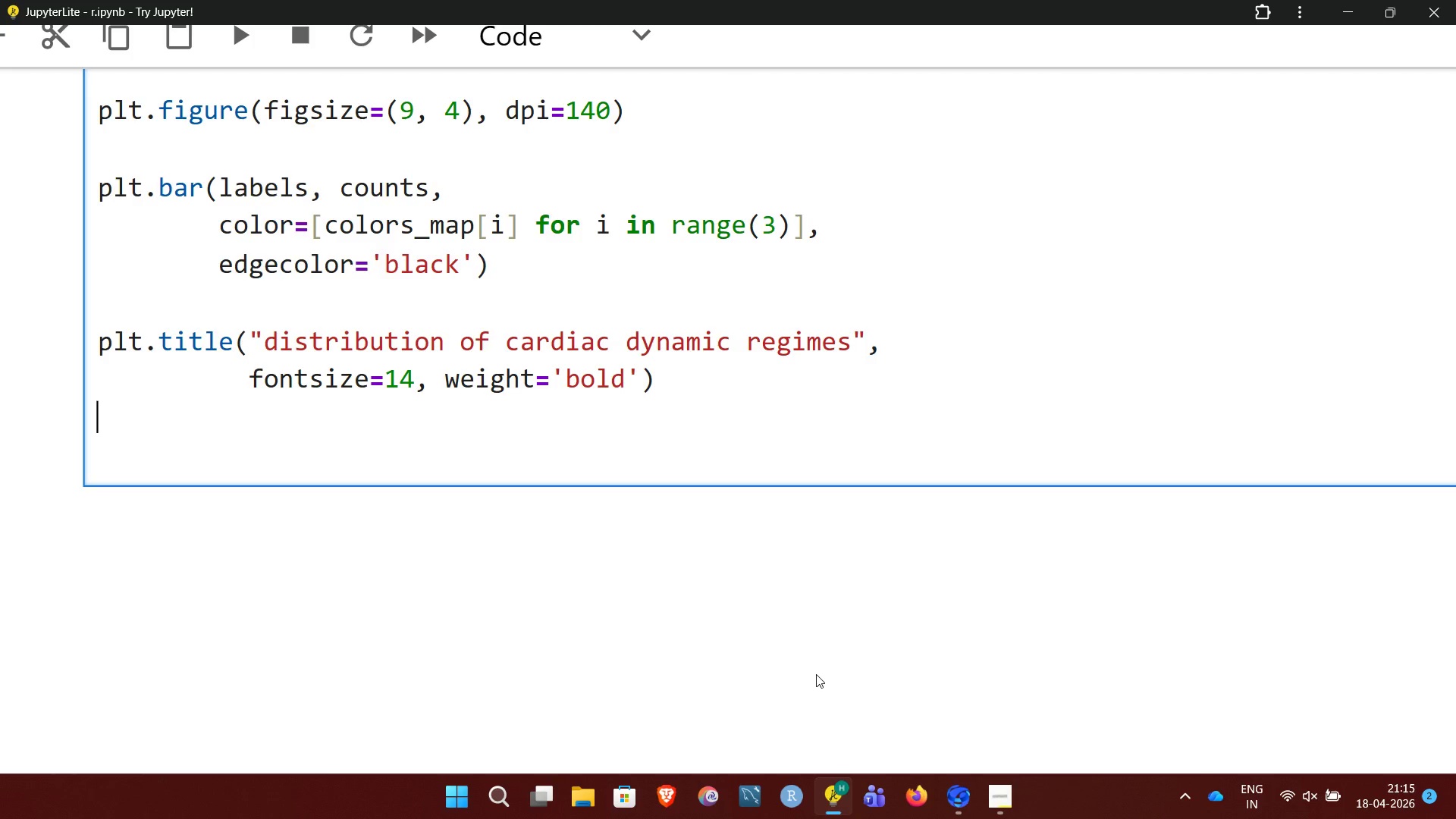 
wait(8.58)
 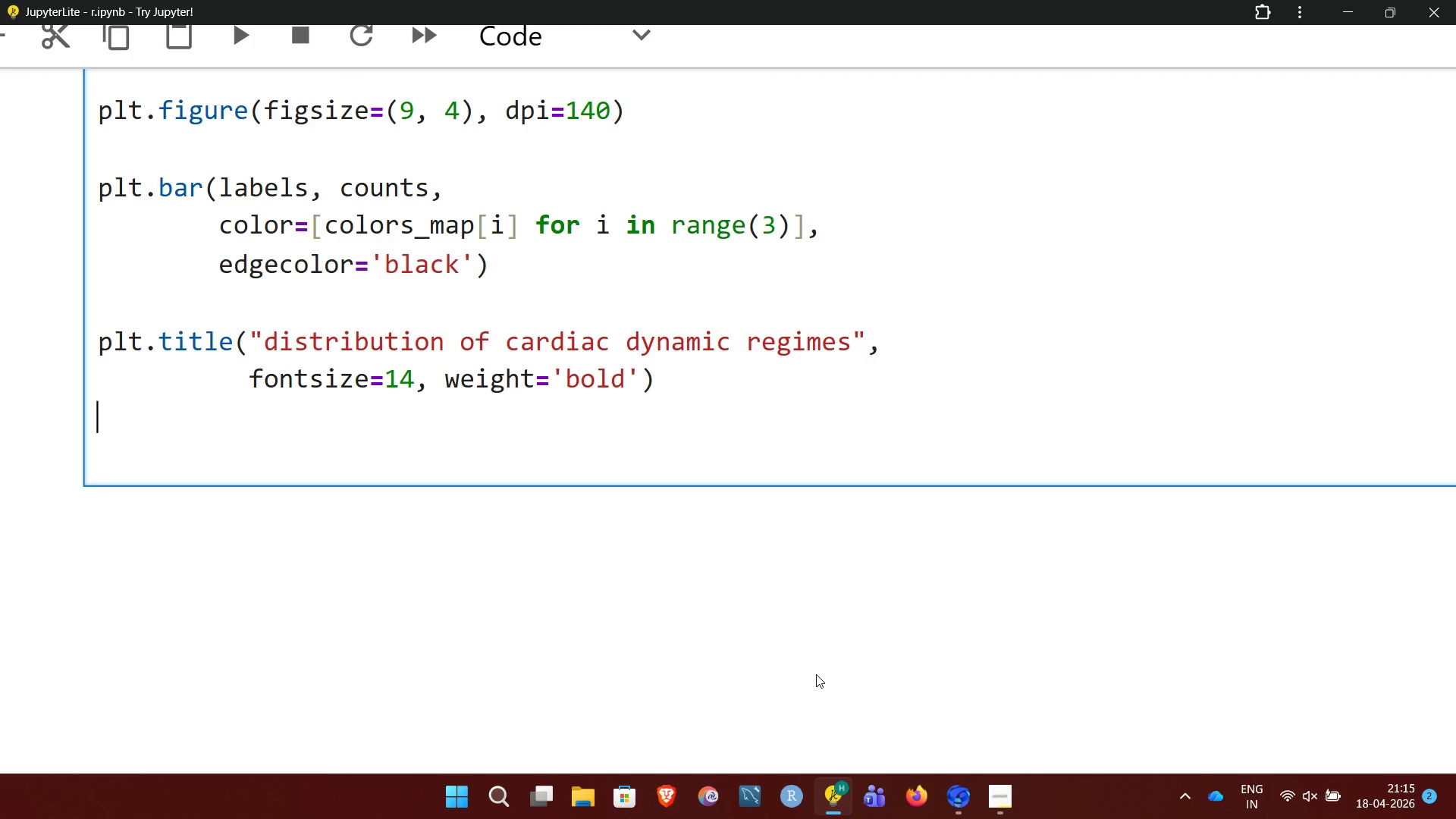 
type(plt)
 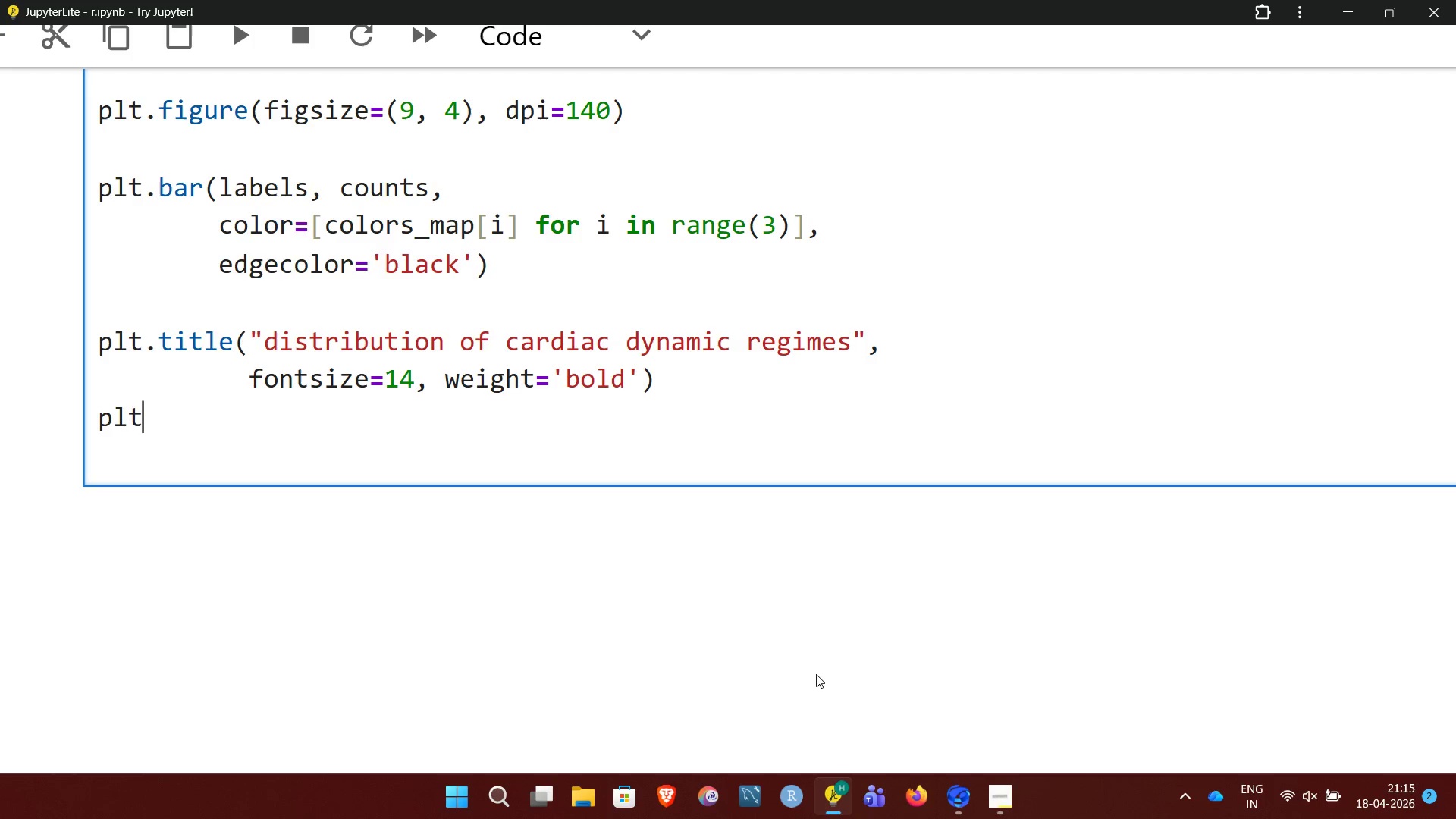 
type(.ylabel)
 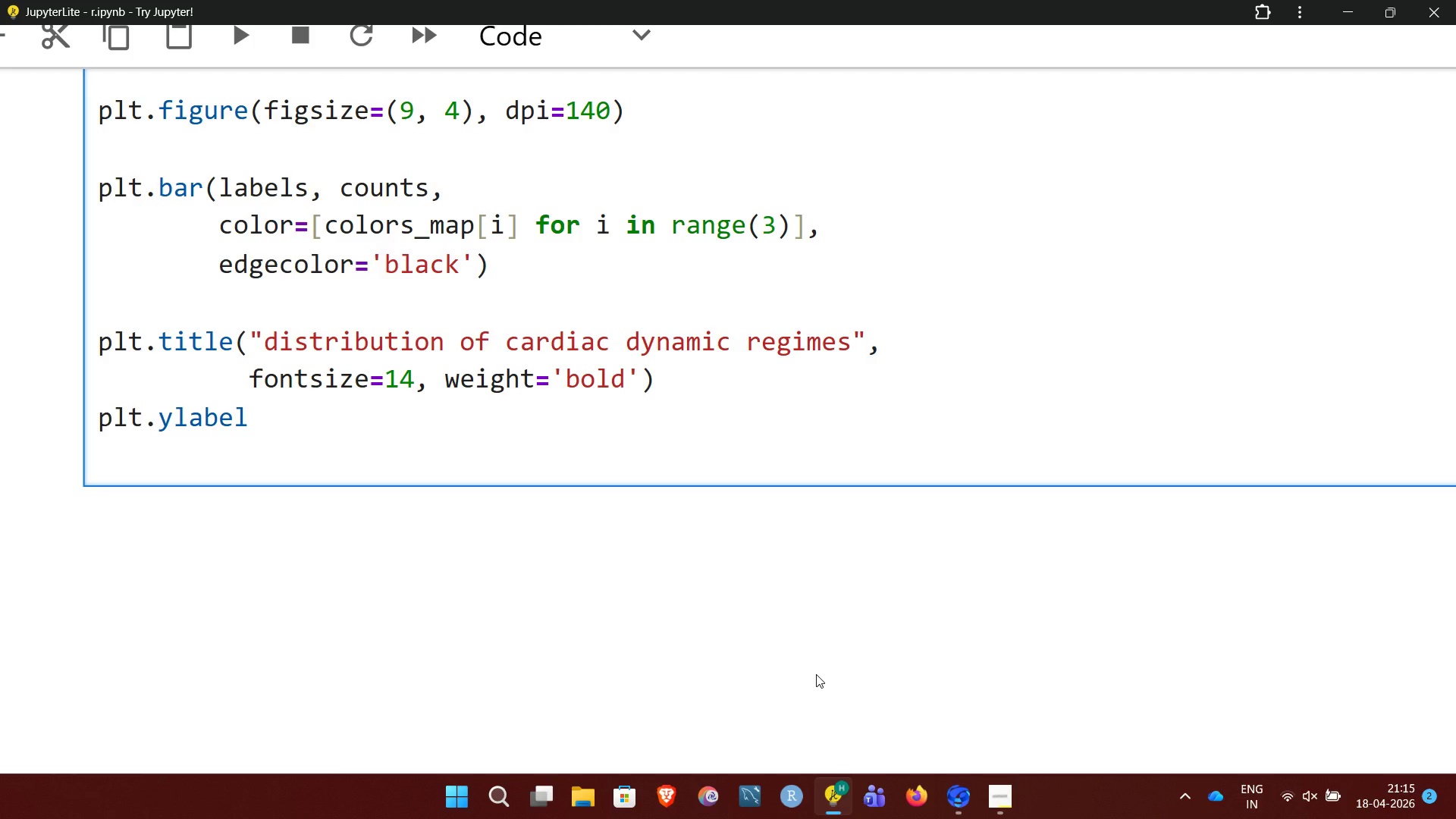 
wait(28.14)
 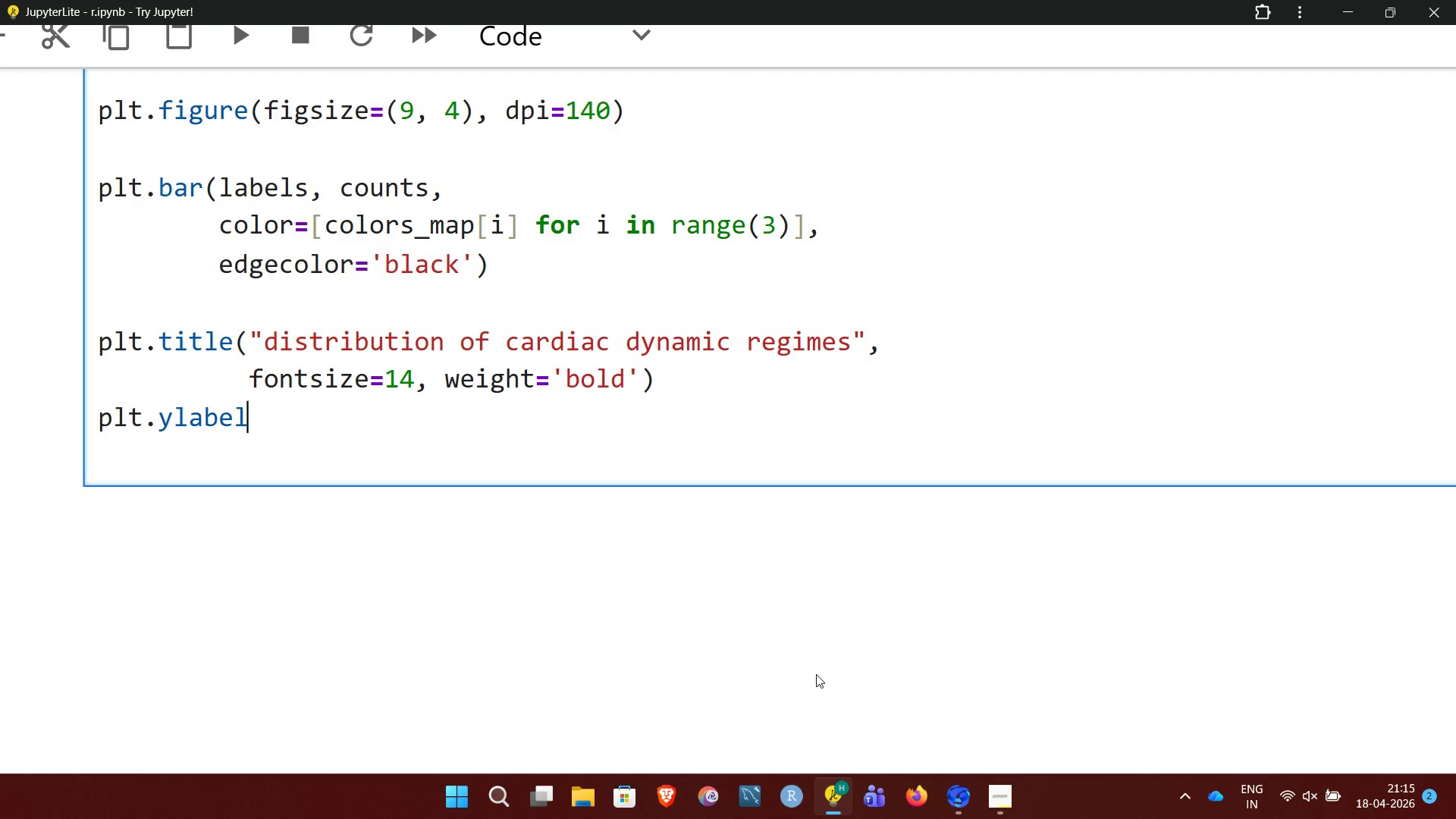 
key(Shift+9)
 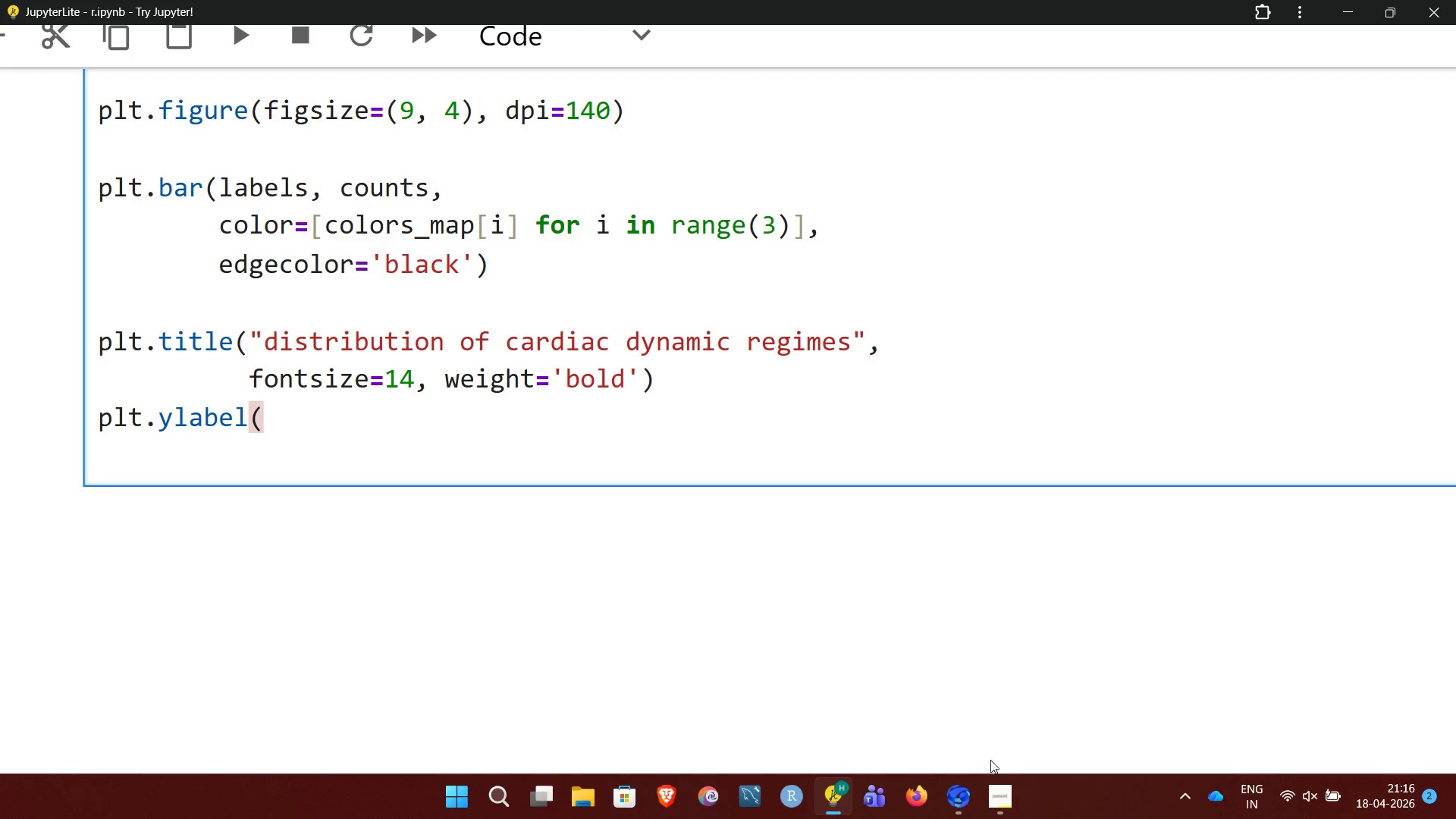 
left_click([993, 783])
 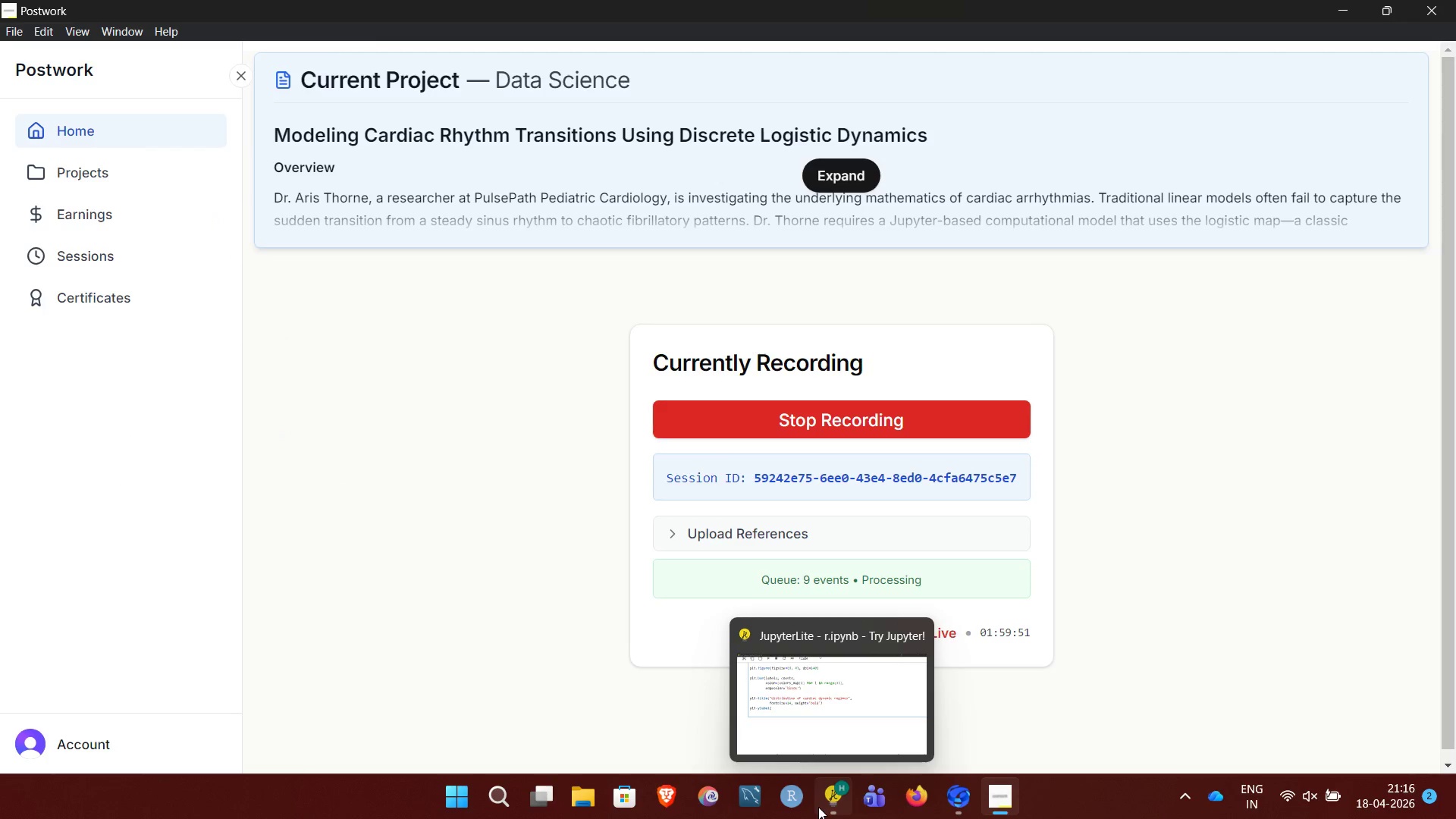 
left_click([840, 792])
 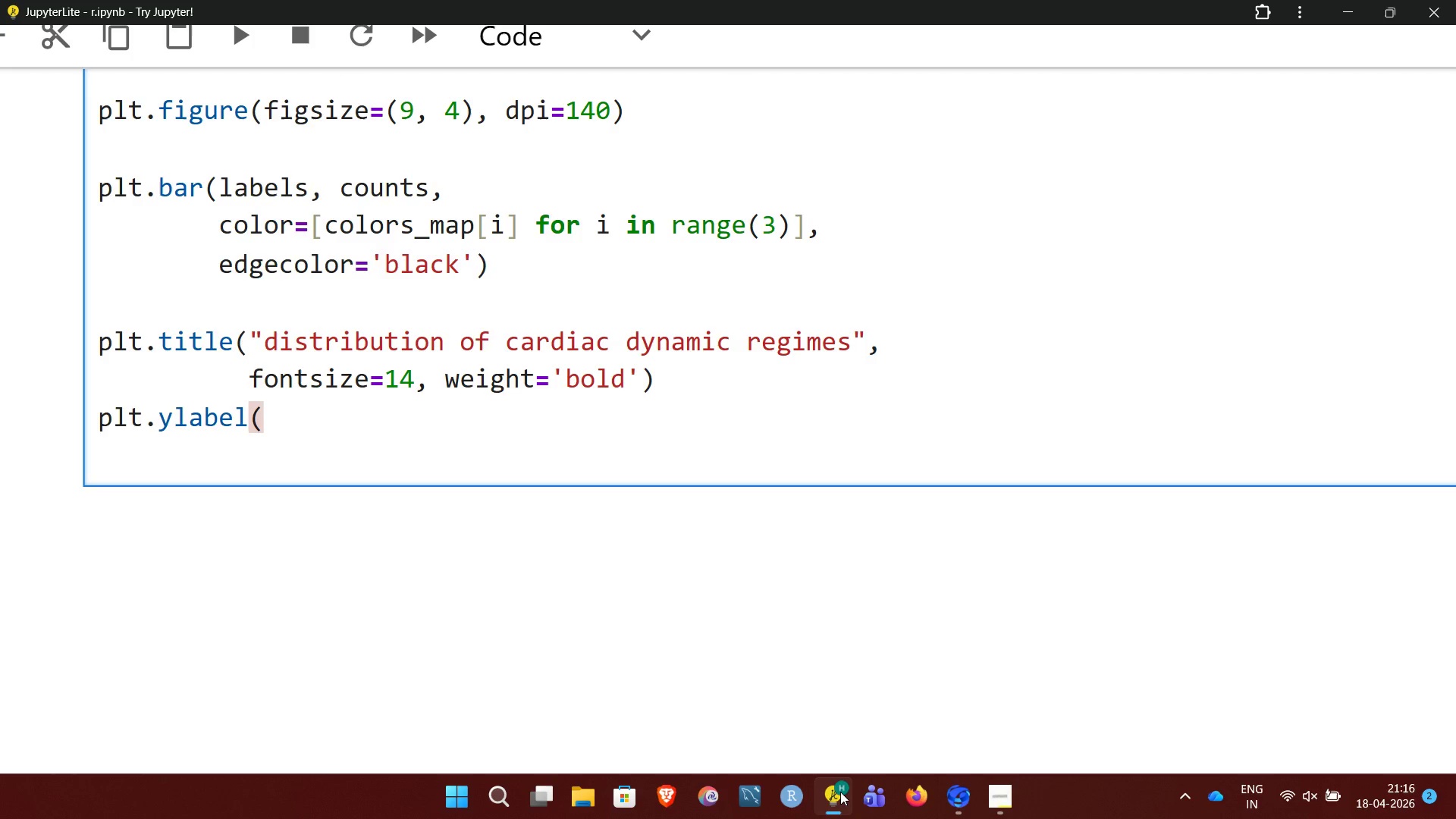 
wait(12.17)
 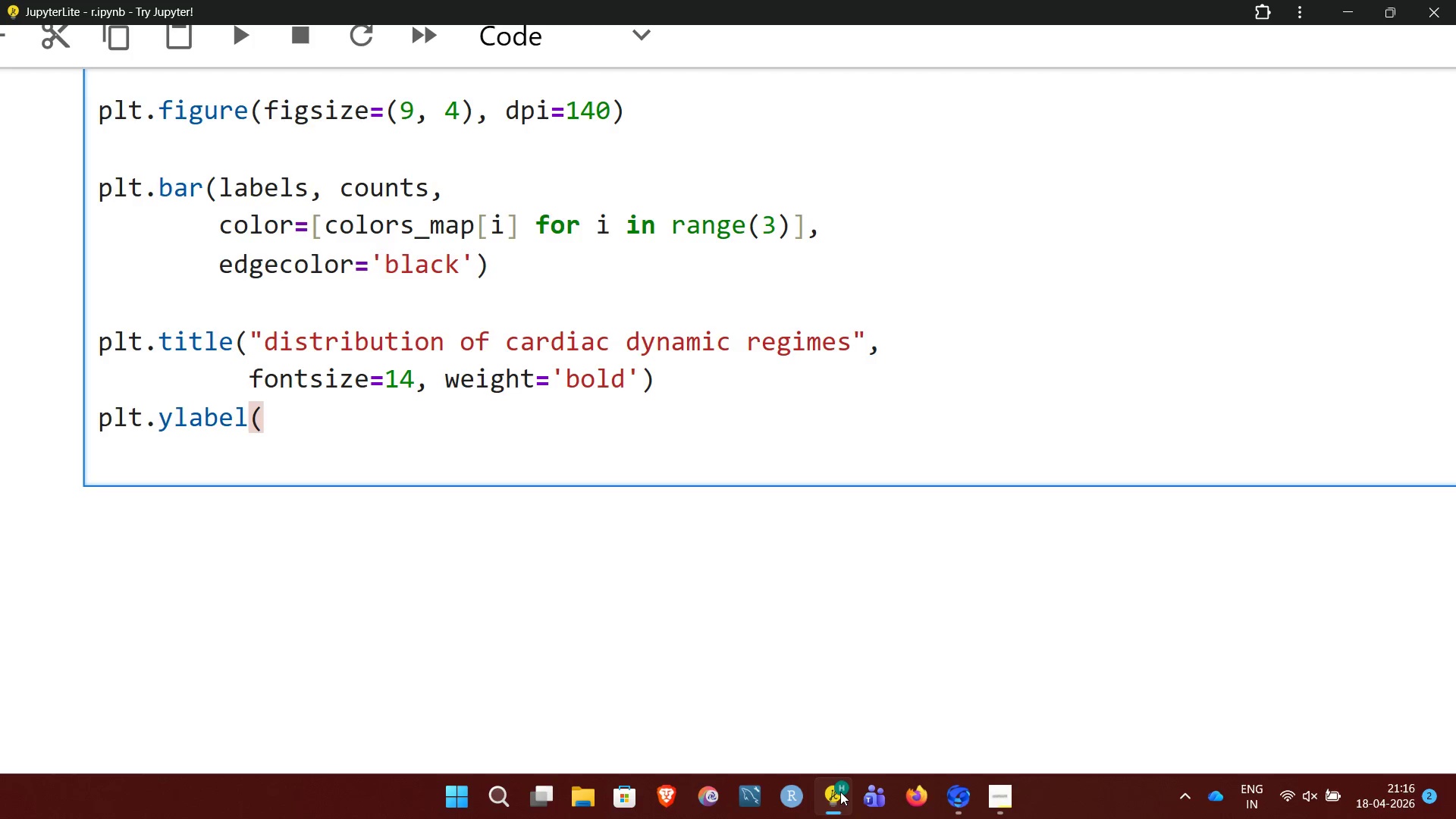 
type("number)
 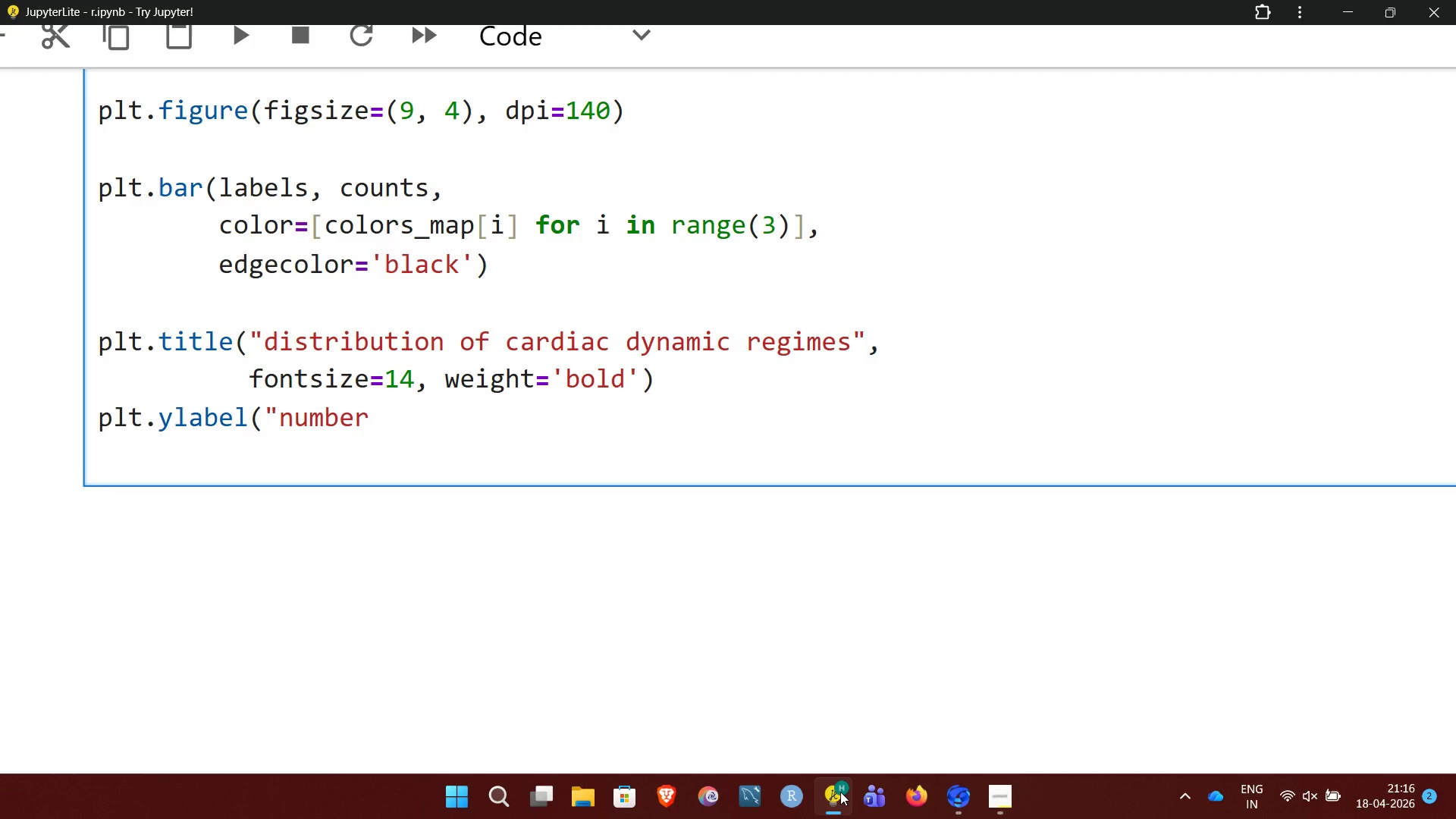 
wait(14.12)
 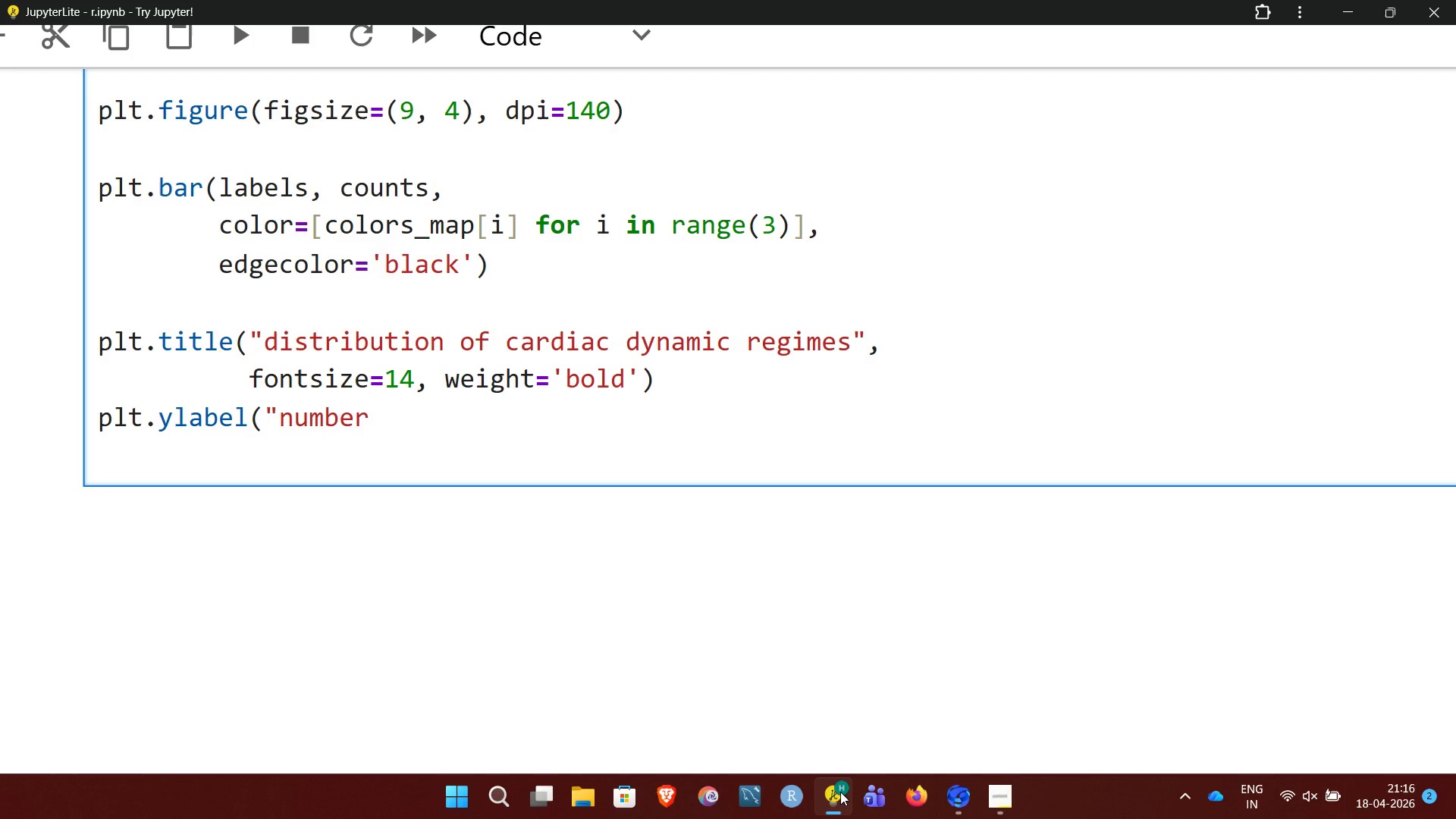 
type( of Parameter)
 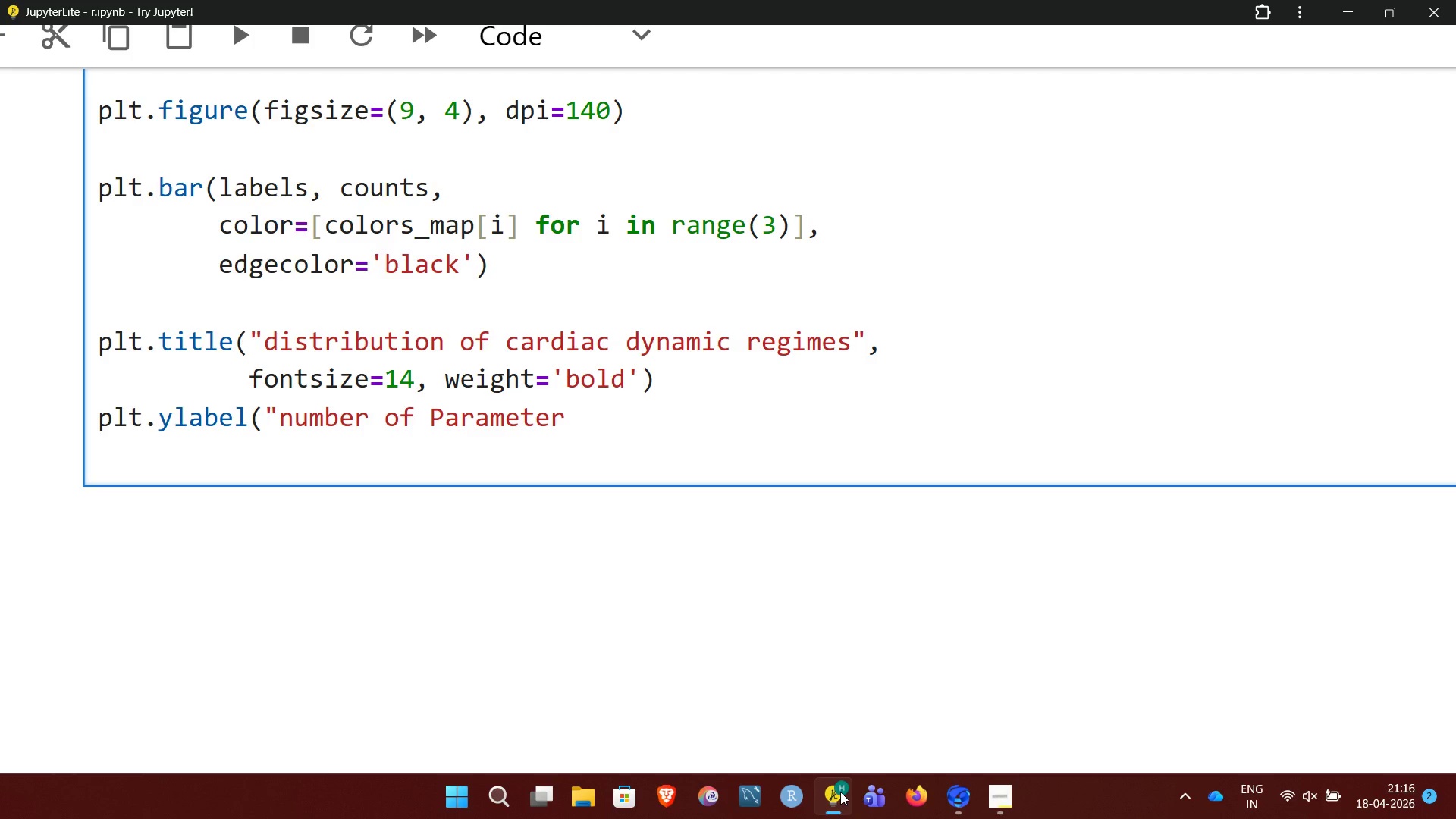 
wait(8.03)
 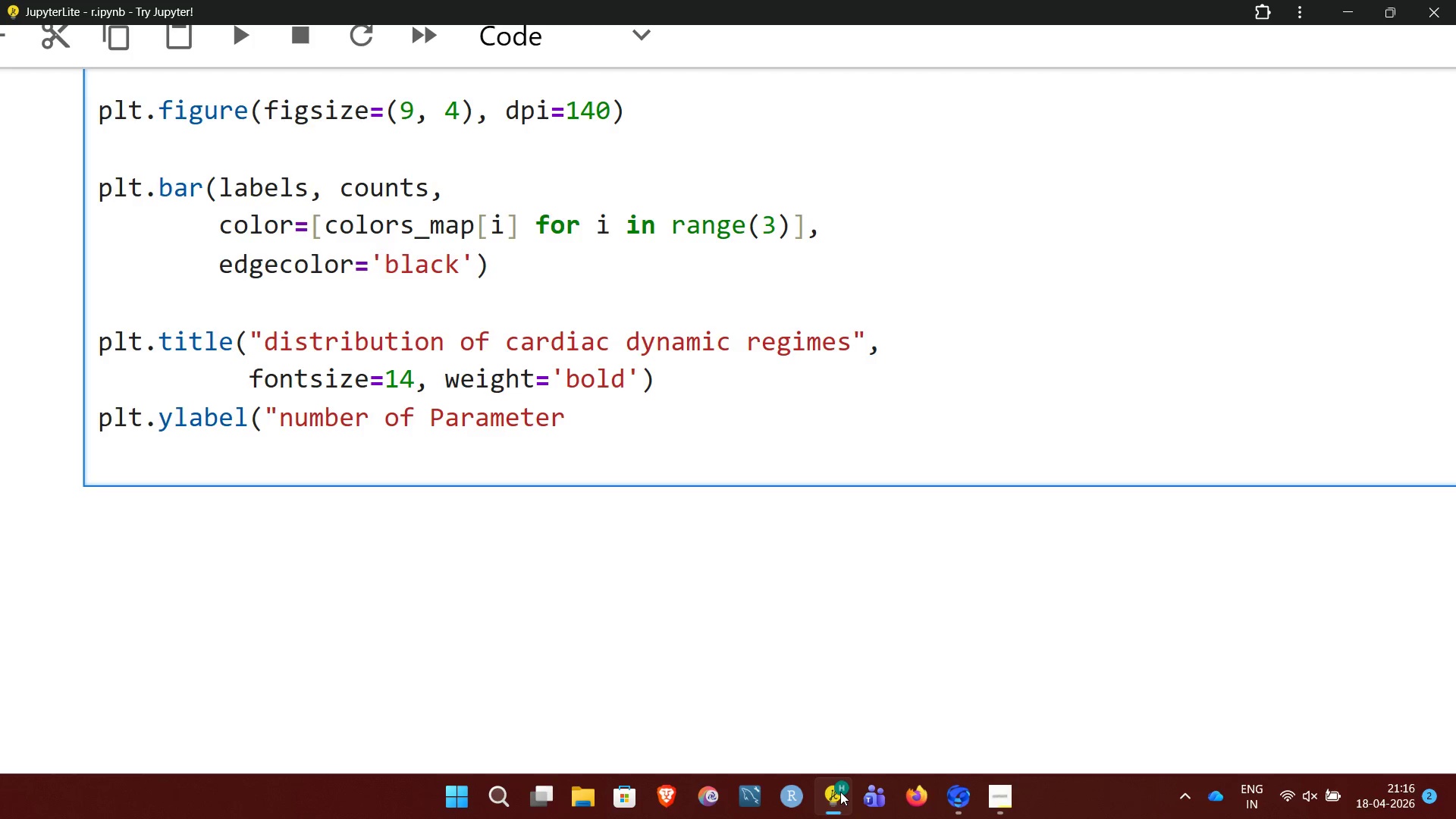 
left_click([990, 786])